 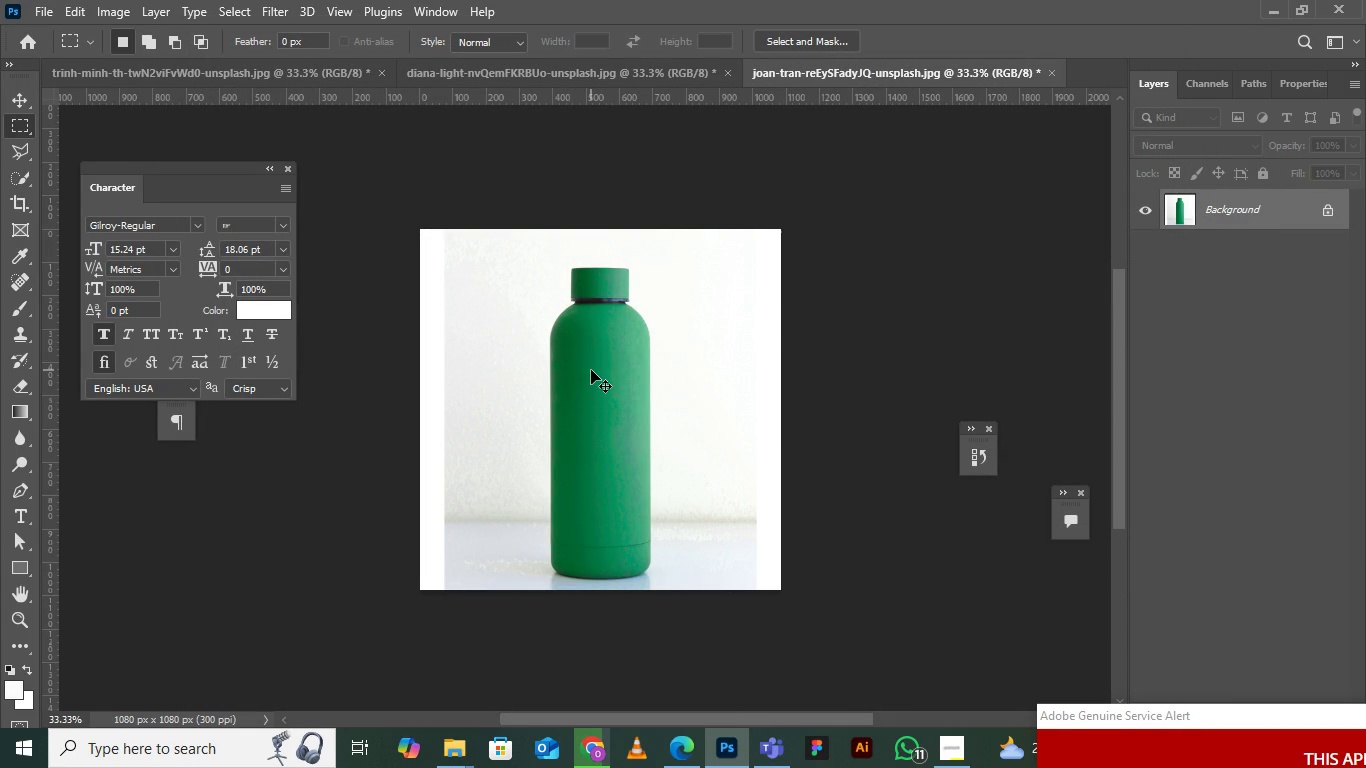 
key(Control+ControlLeft)
 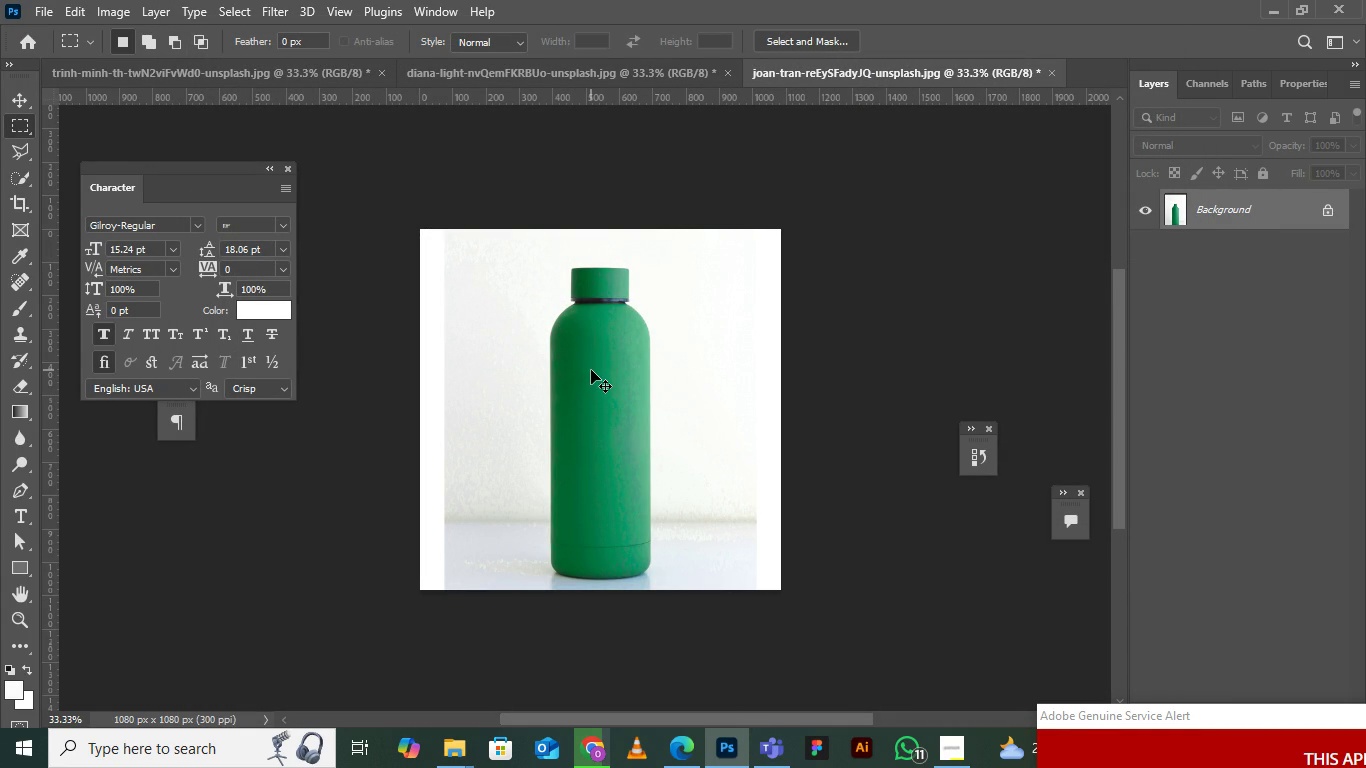 
key(Control+Z)
 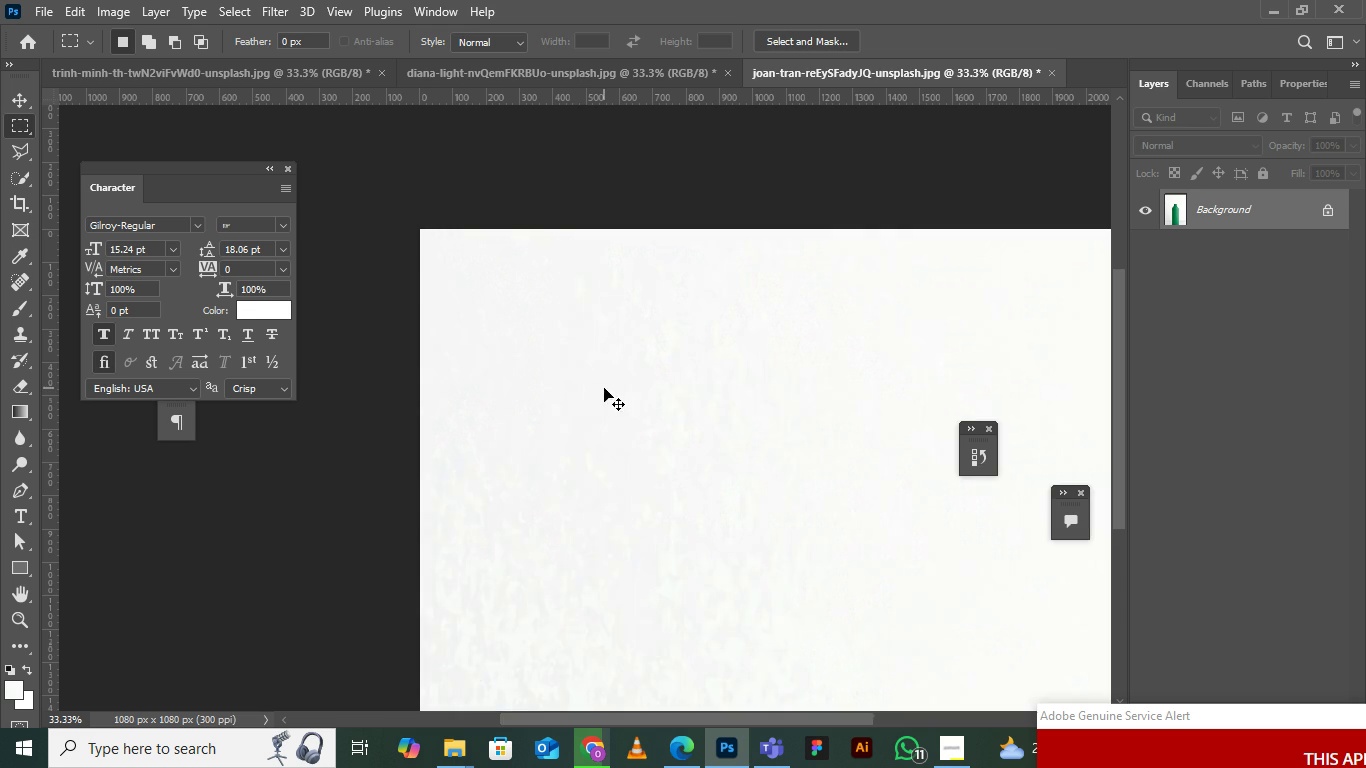 
key(Control+ControlLeft)
 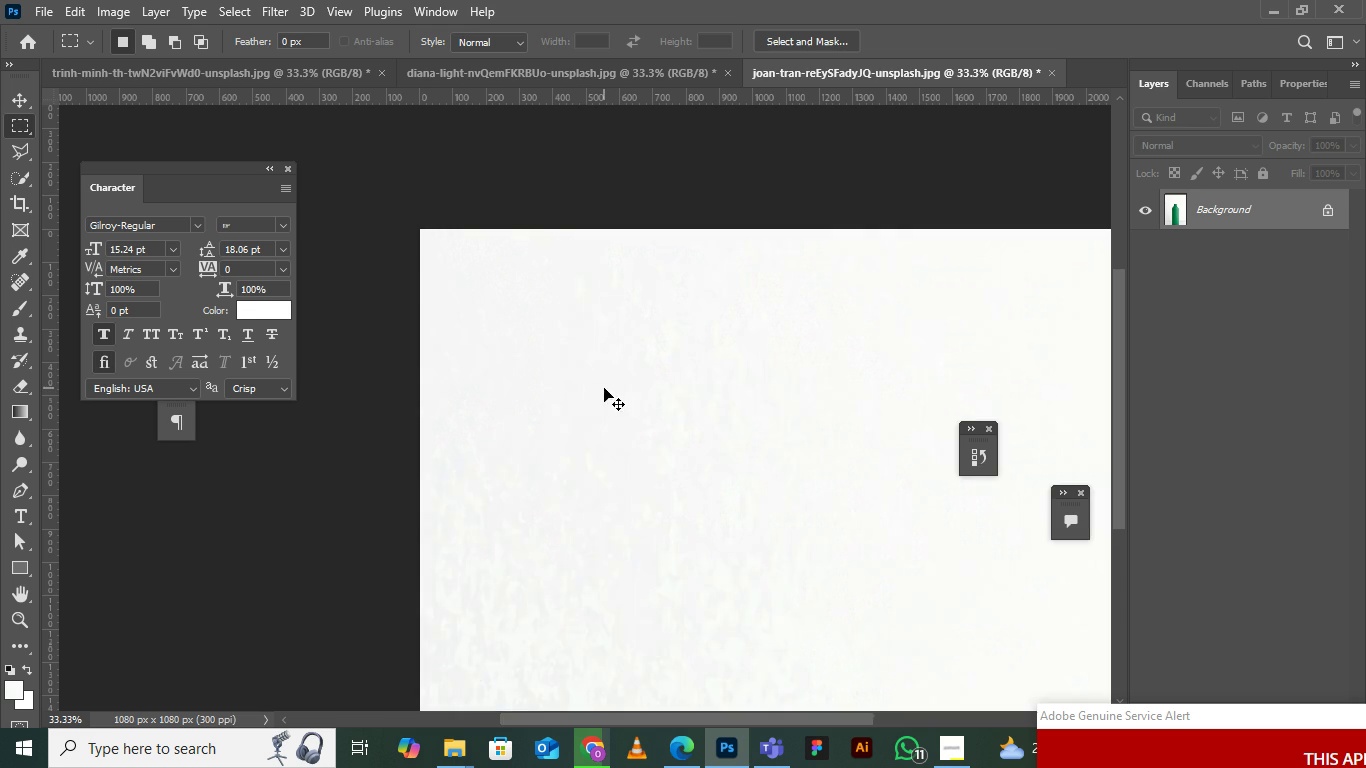 
key(Control+Z)